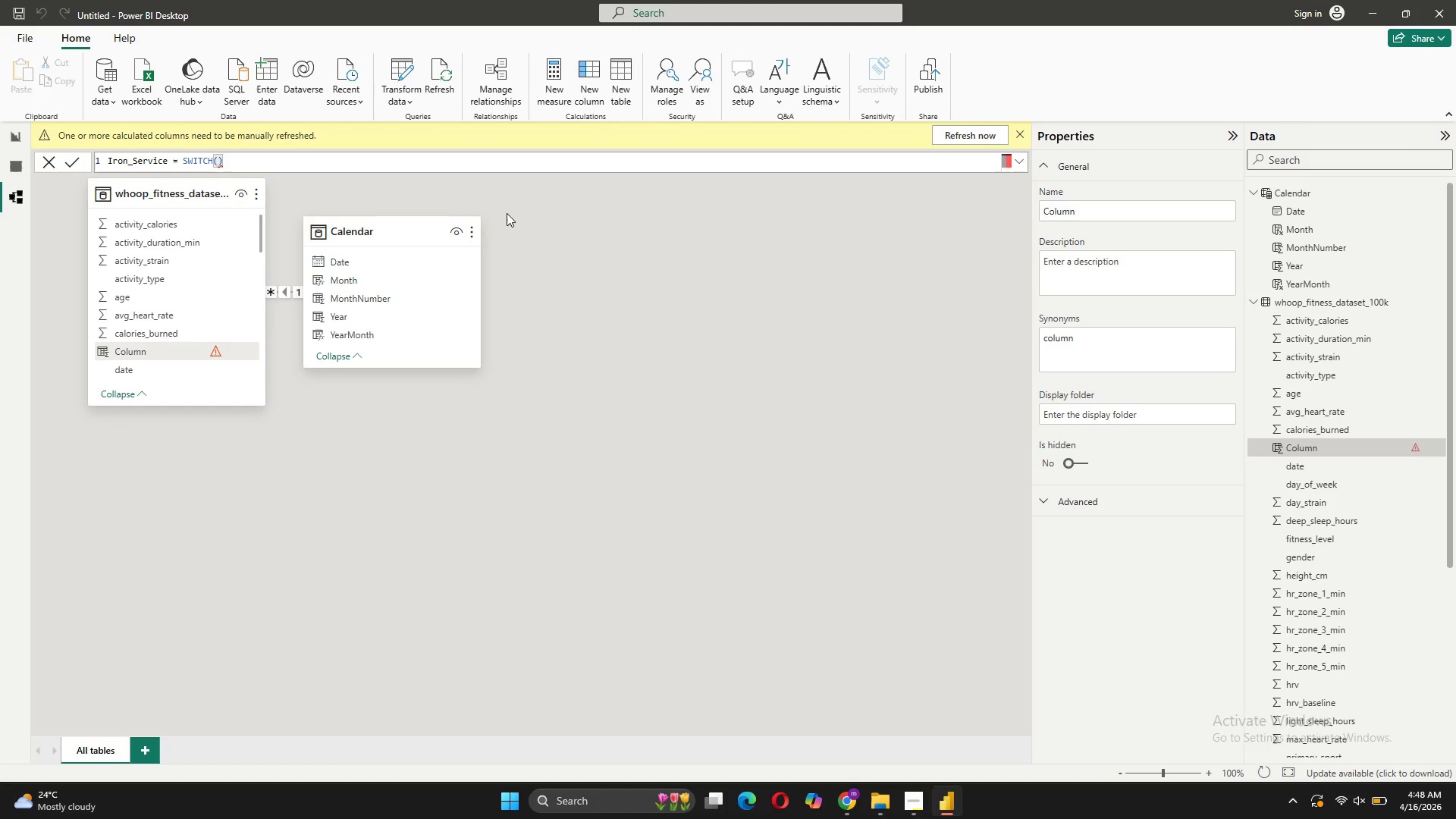 
type(TRUE()
 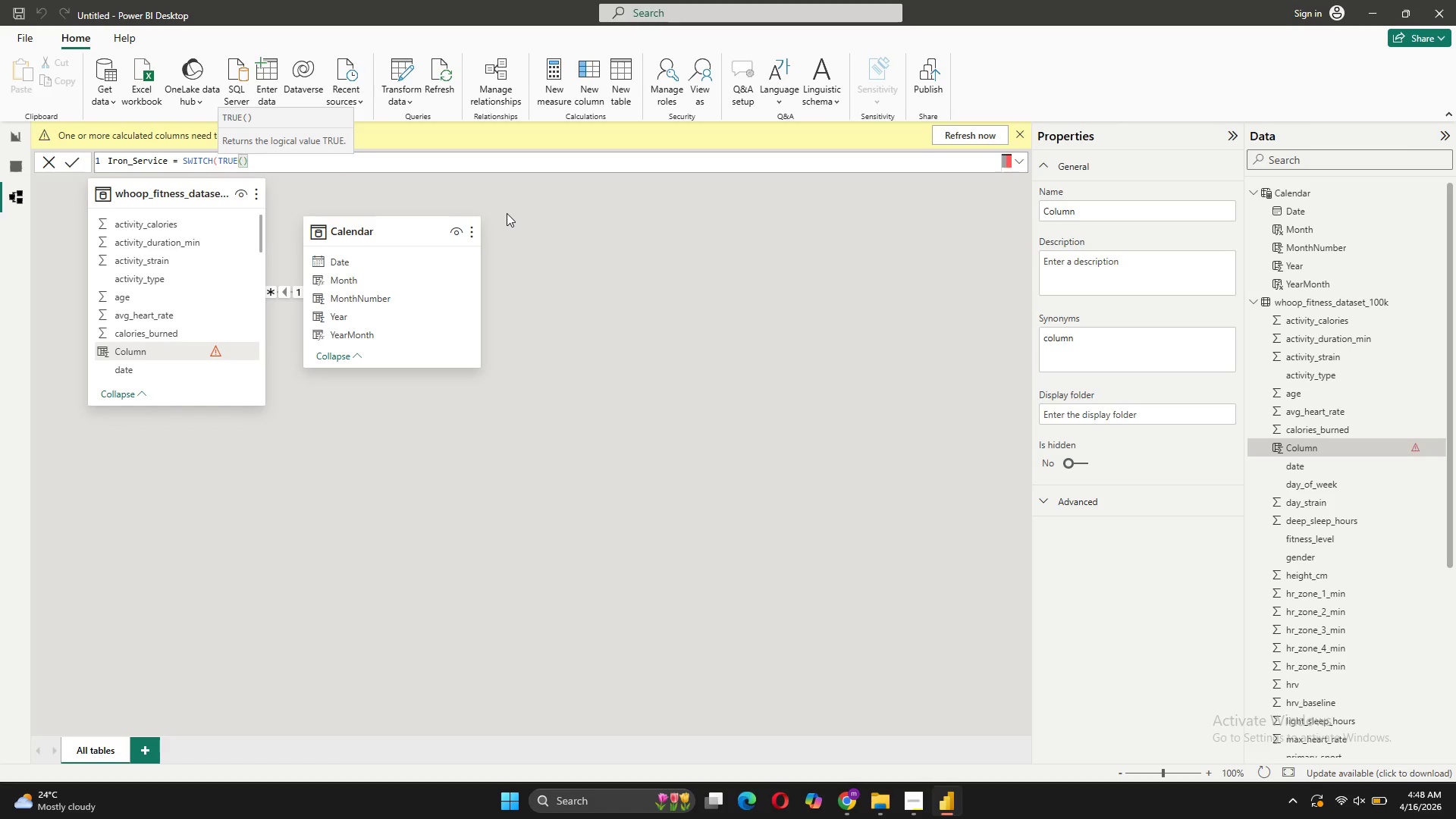 
key(ArrowRight)
 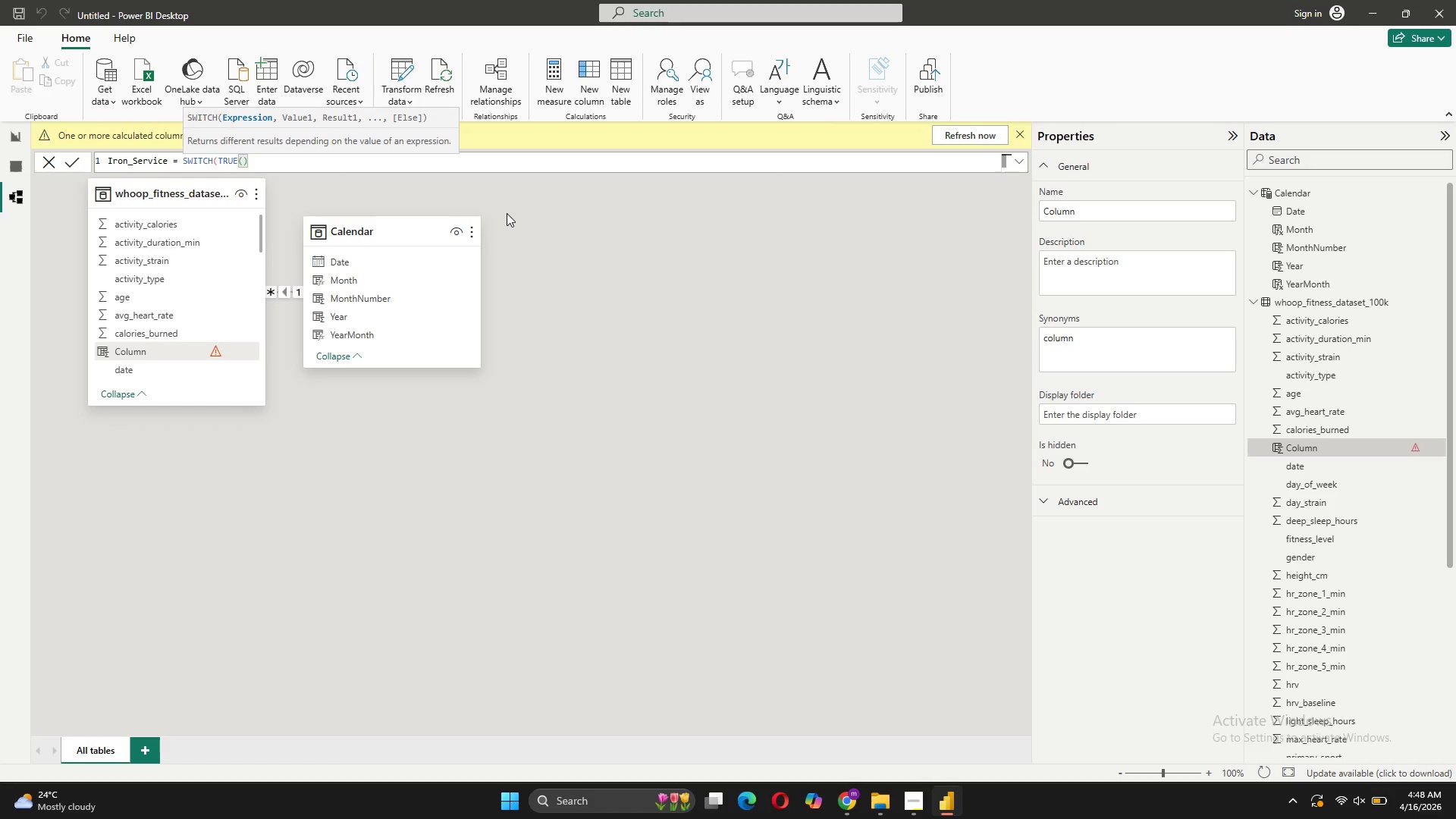 
key(Shift+0)
 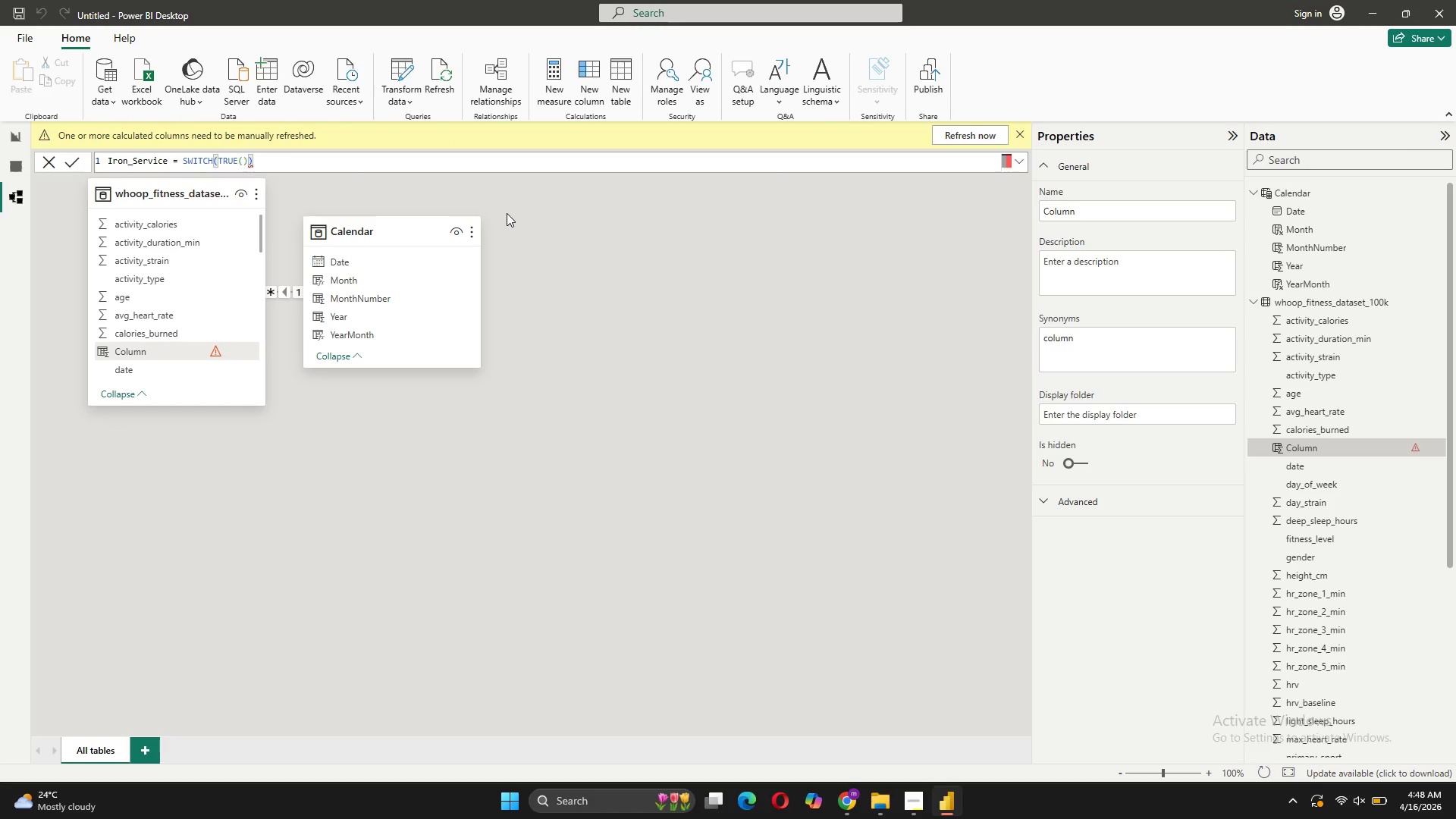 
key(ArrowLeft)
 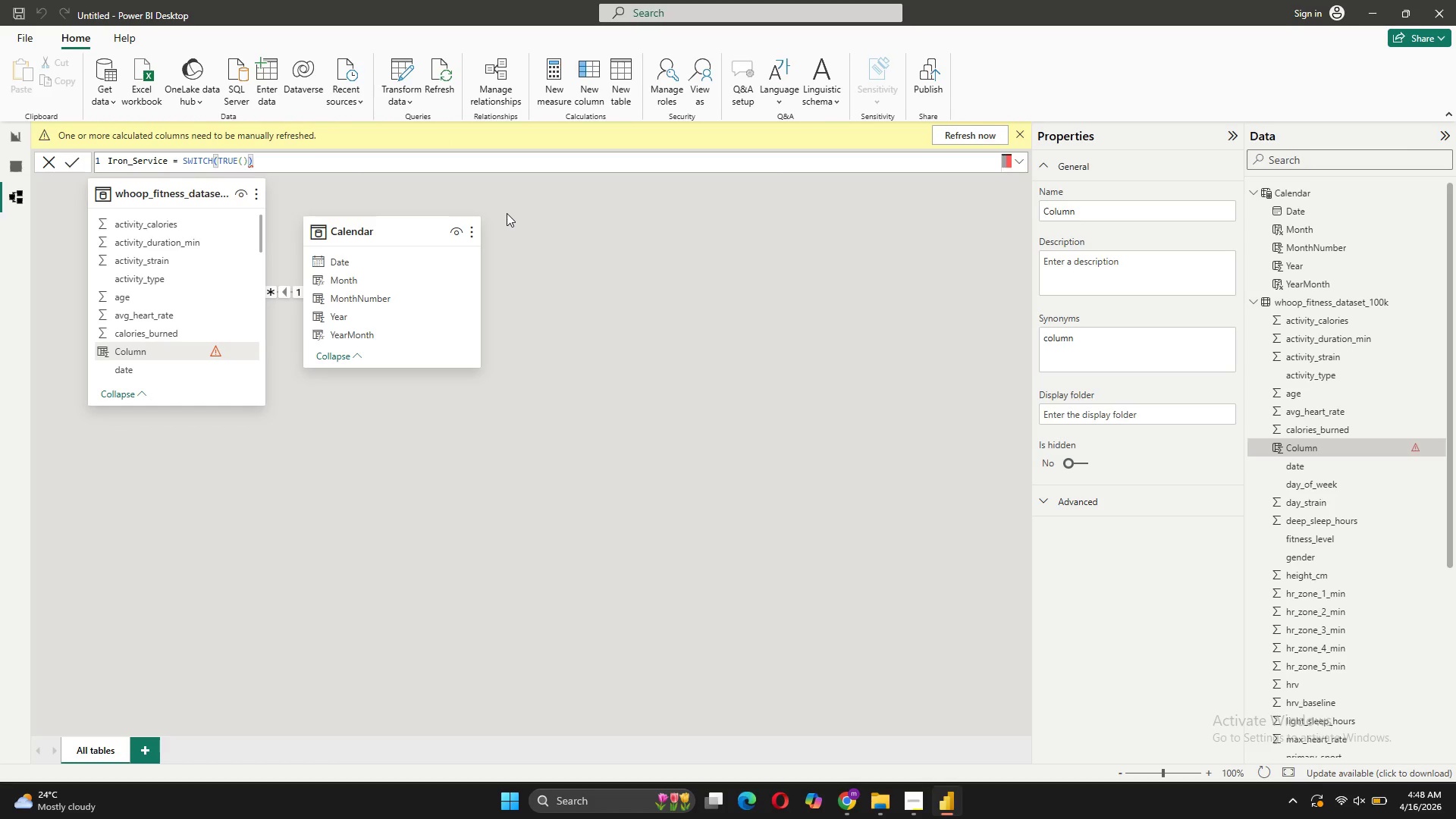 
type(, 'whoop_fitness_dataset_100k'[activity_type])
 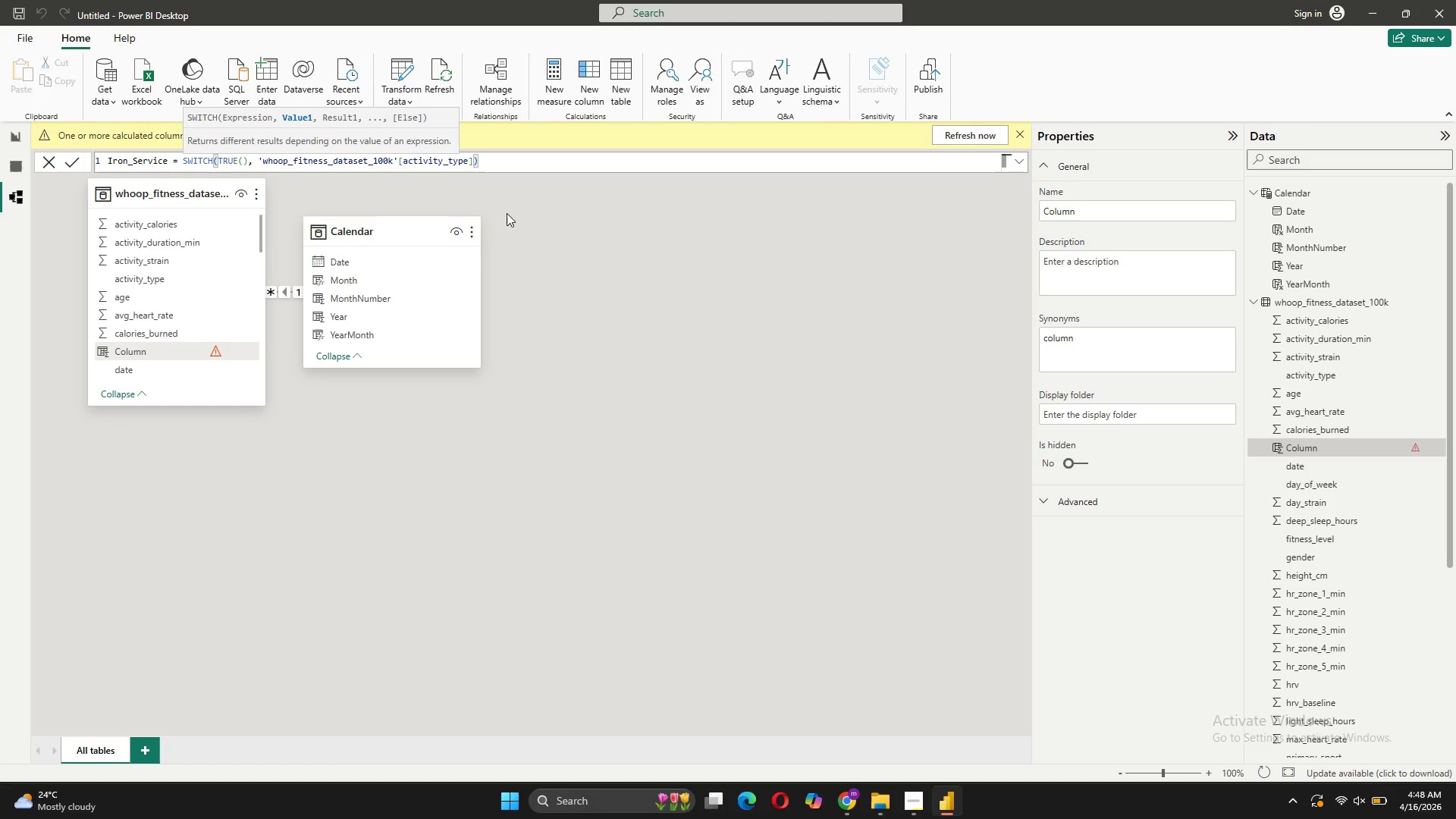 
wait(5.3)
 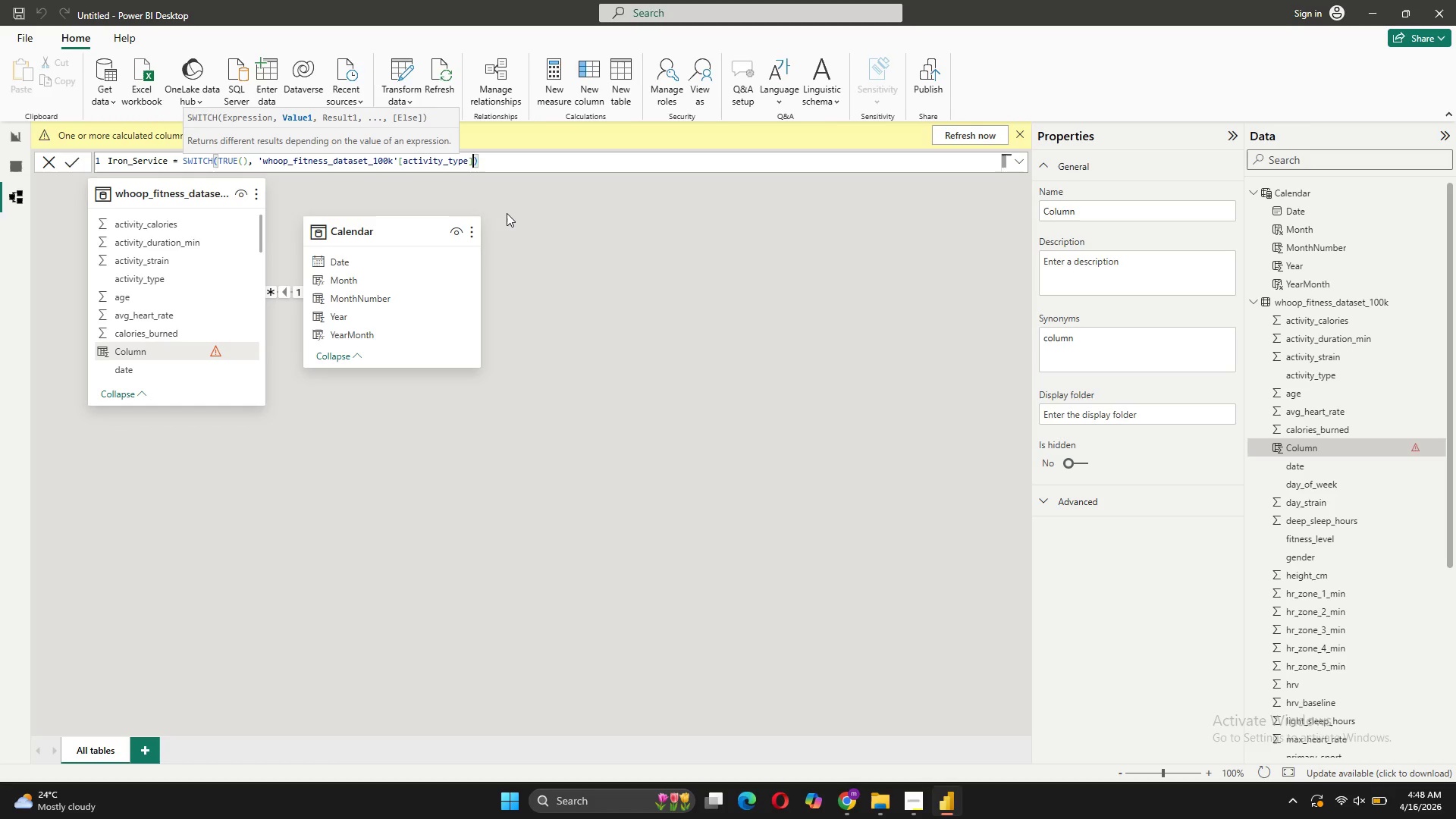 
type( = "Yoga", ')
key(Backspace)
type("Hot Yoga")
 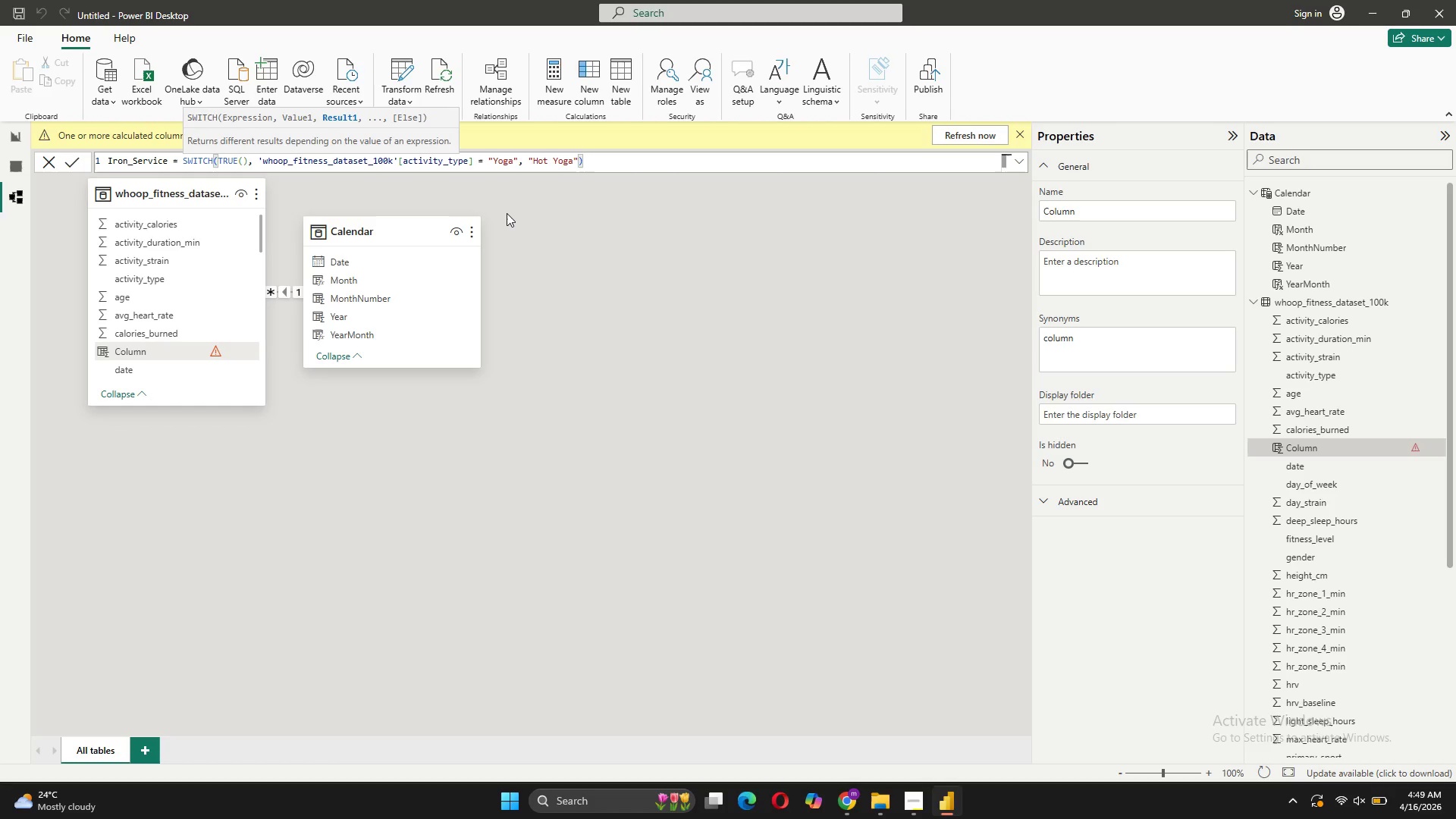 
key(Comma)
 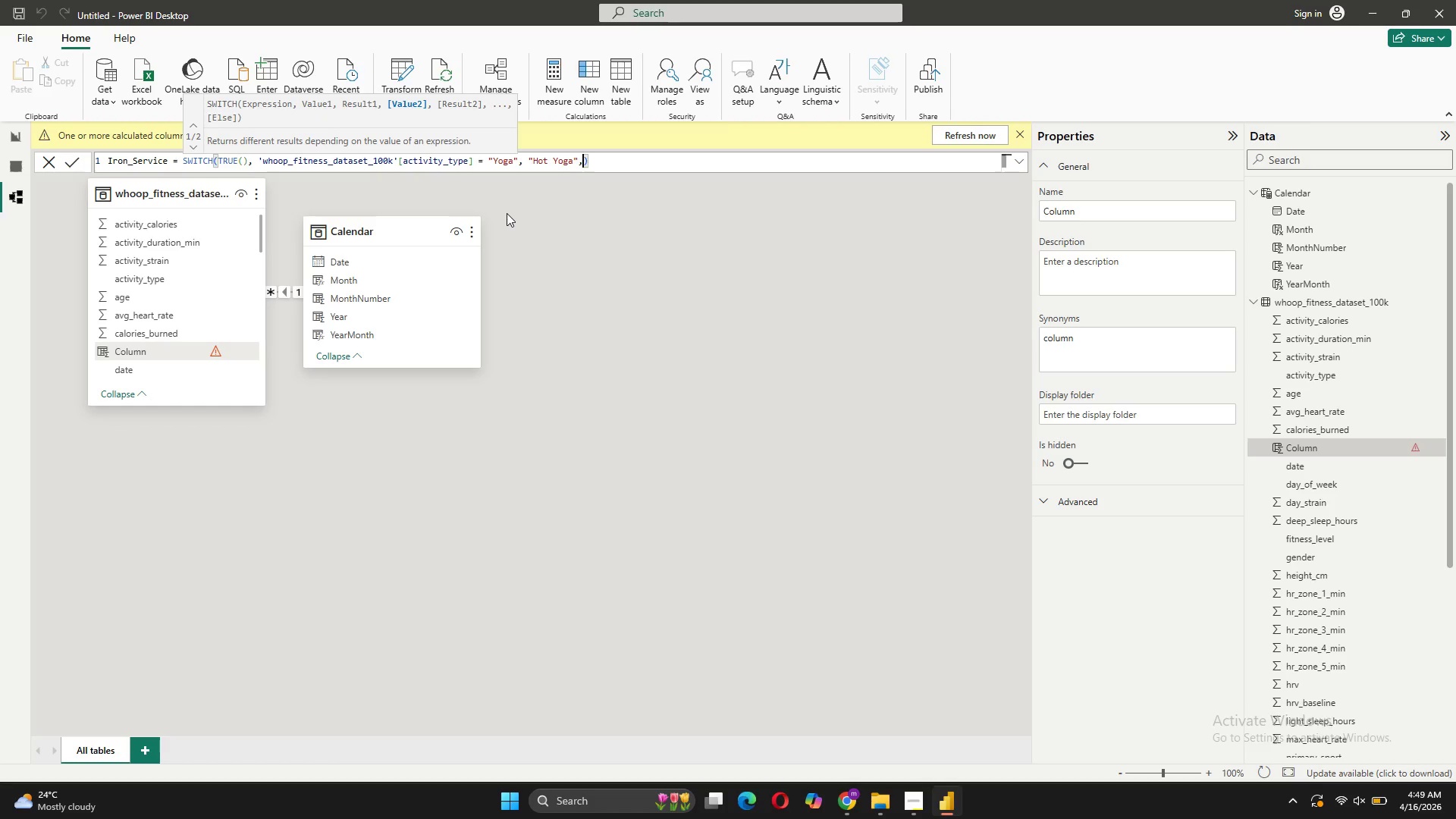 
key(Space)
 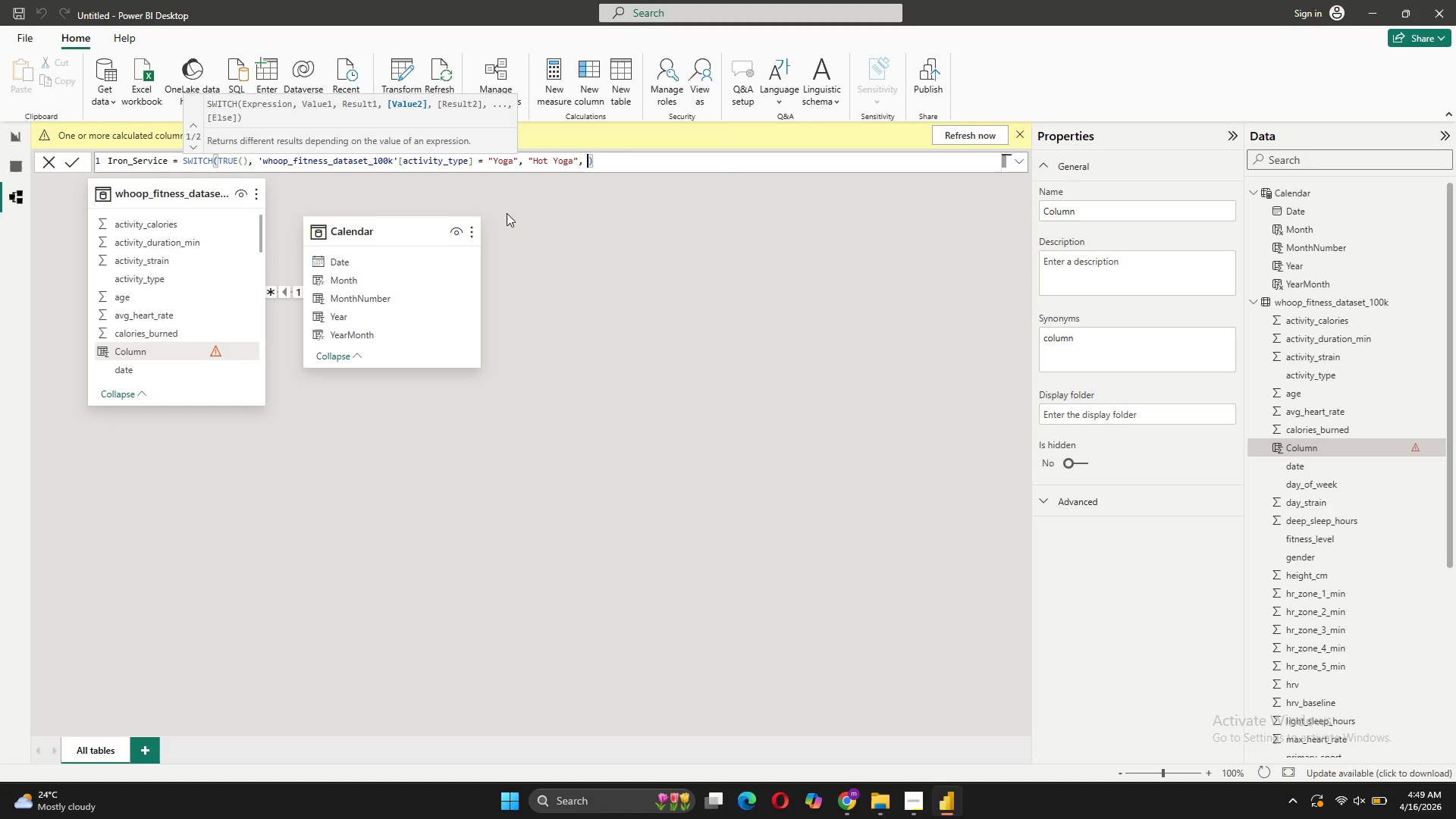 
key(Quote)
 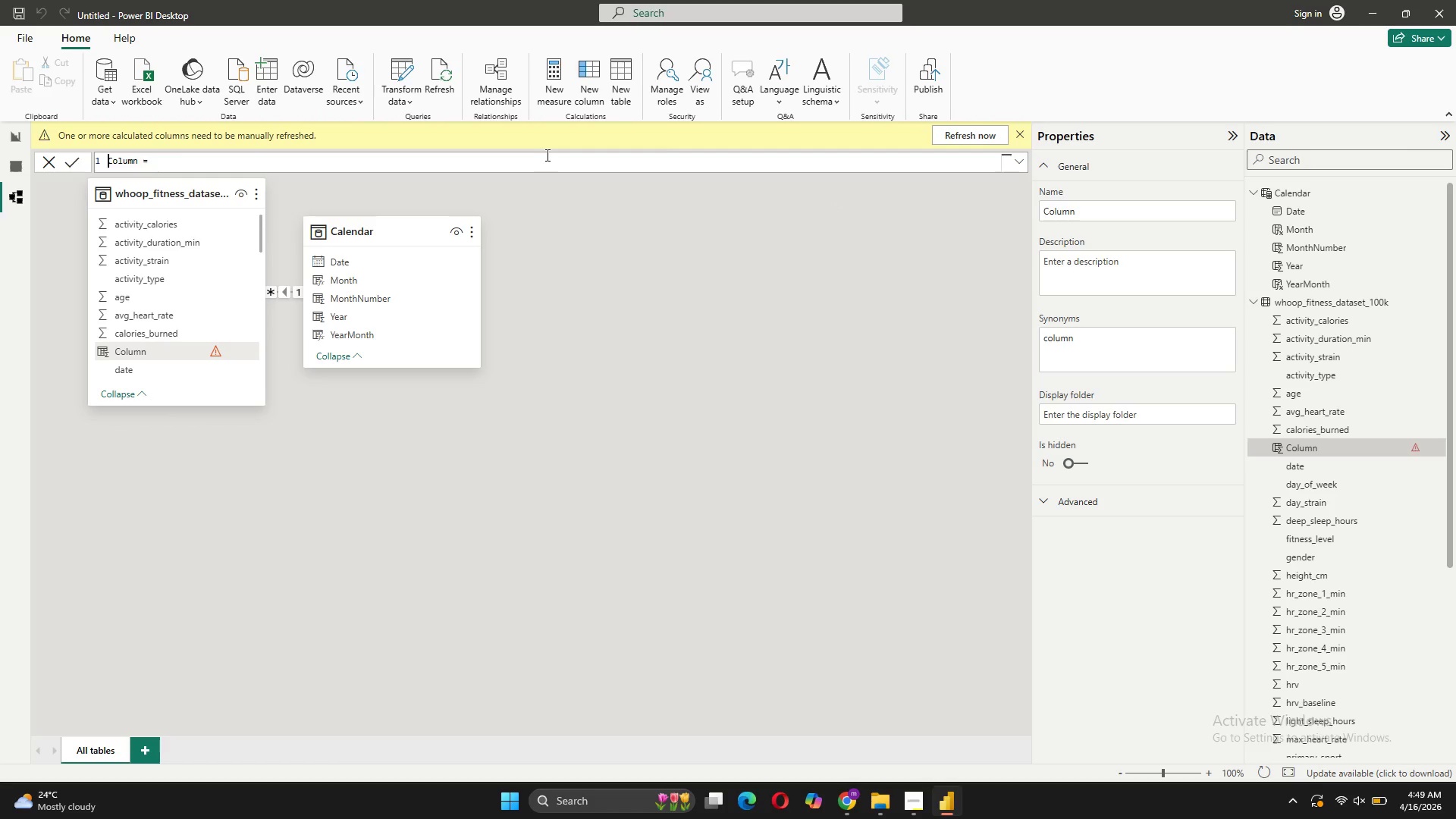 
wait(6.2)
 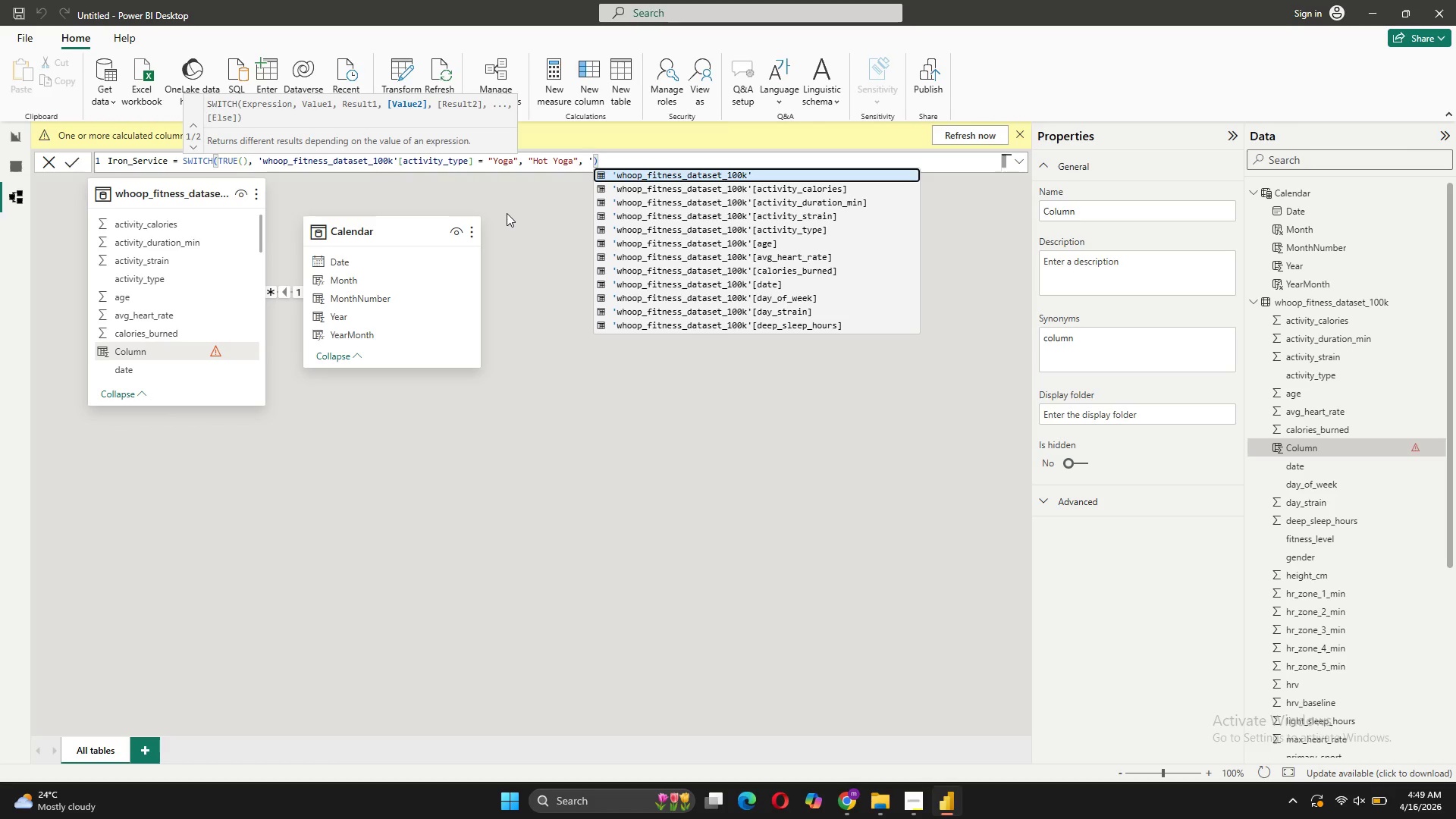 
left_click([261, 163])
 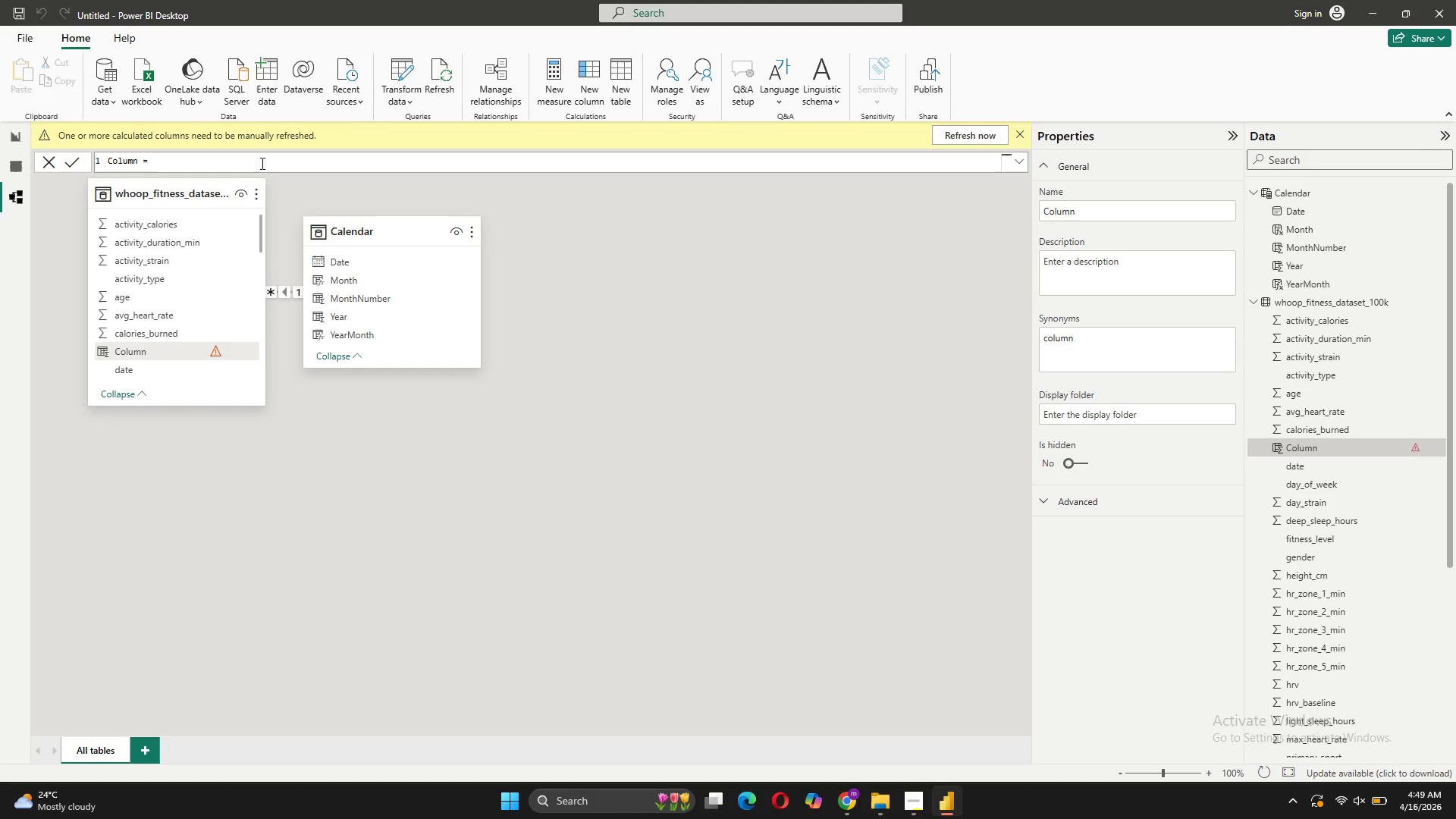 
key(Control+Z)
 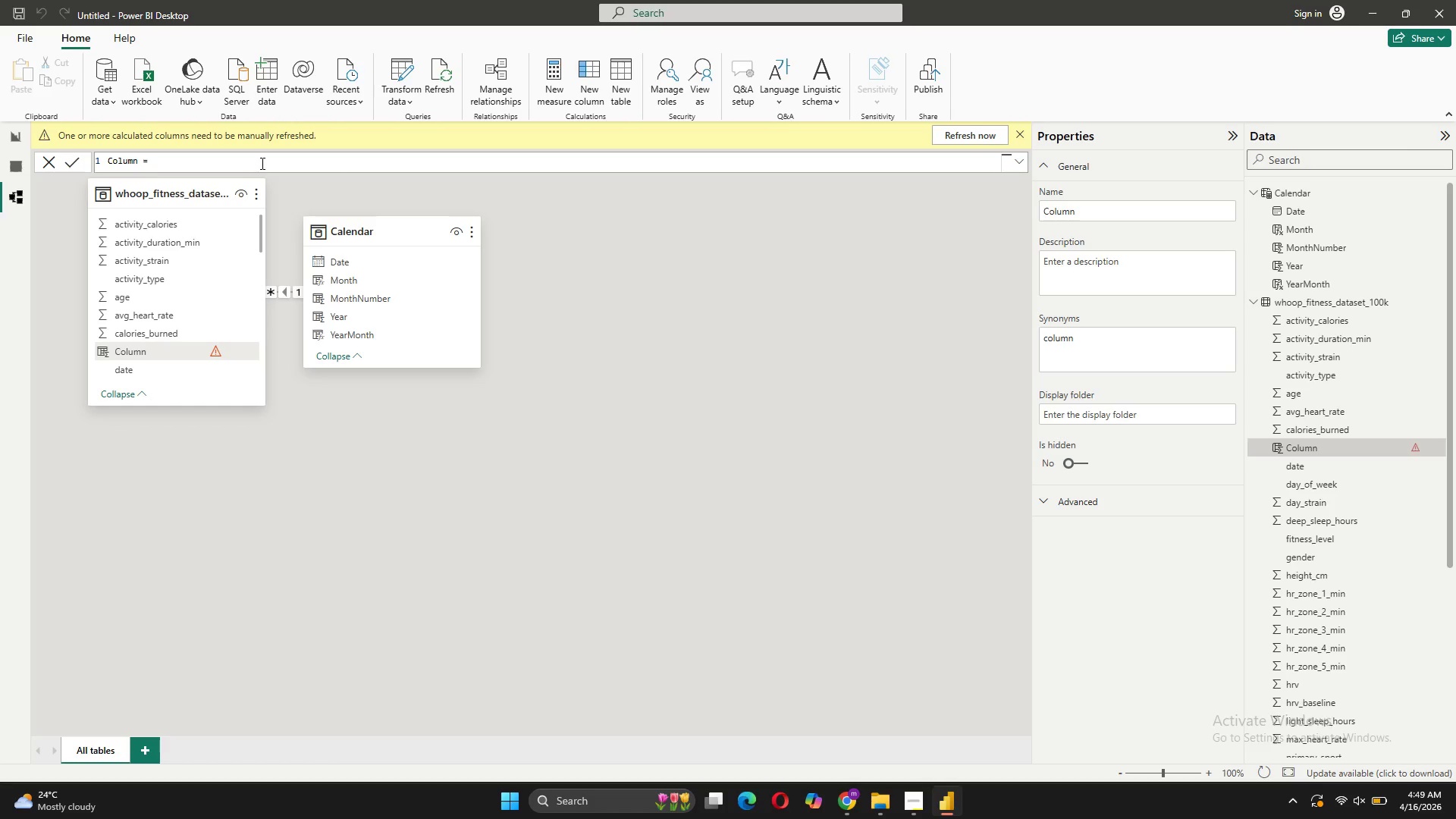 
hold_key(key=Backspace, duration=0.89)
 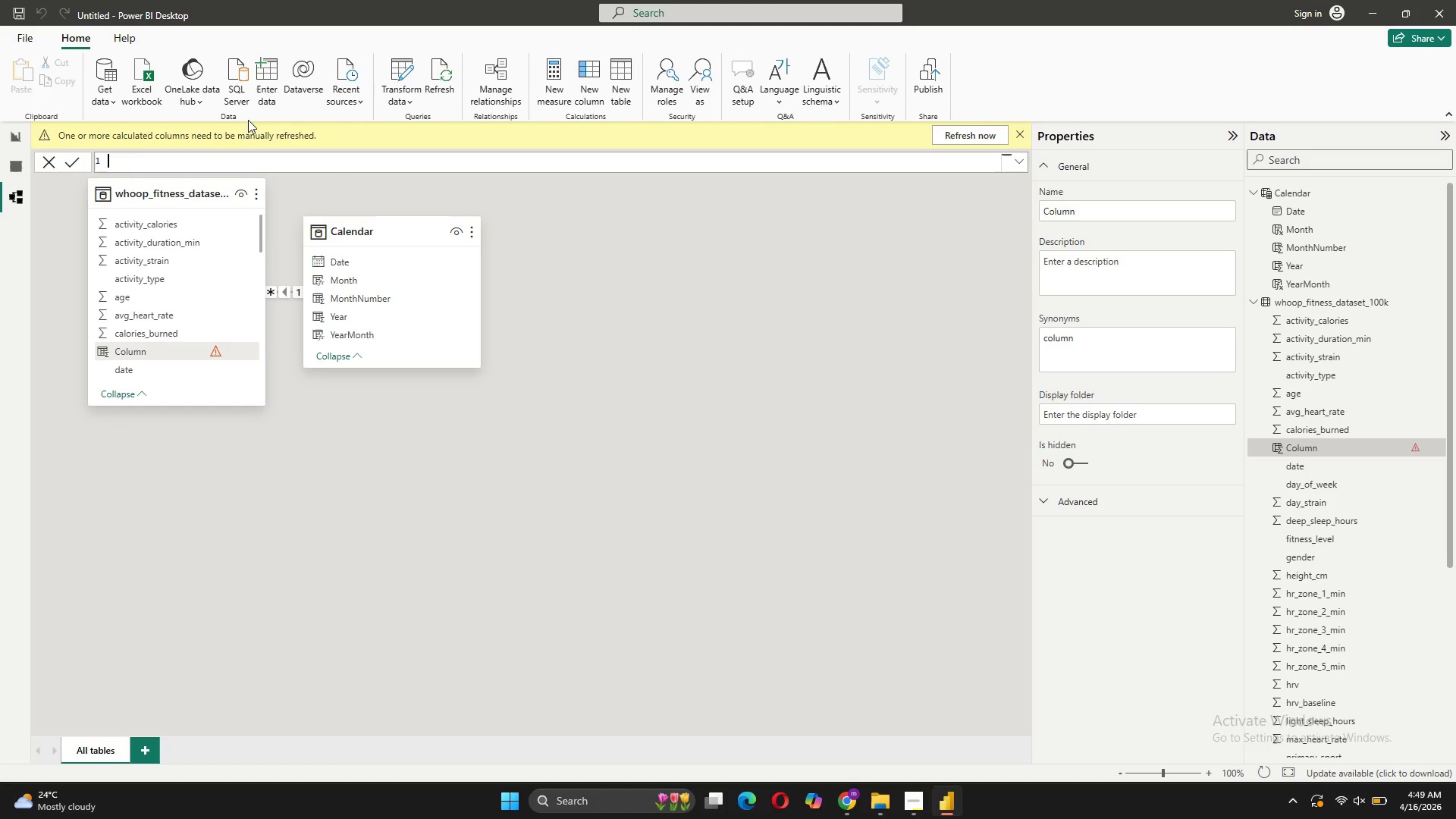 
wait(5.09)
 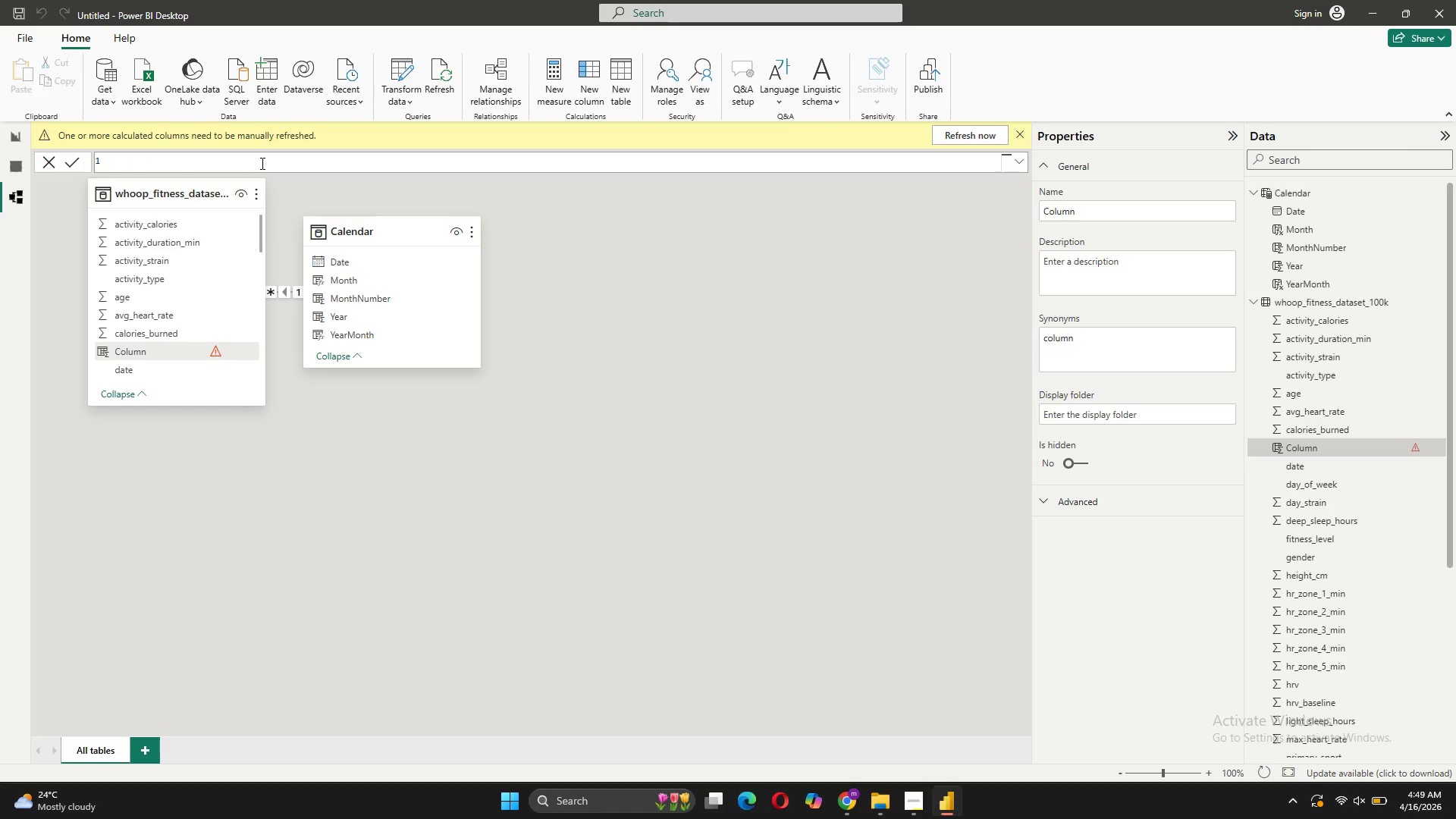 
type(Iron_Service = )
 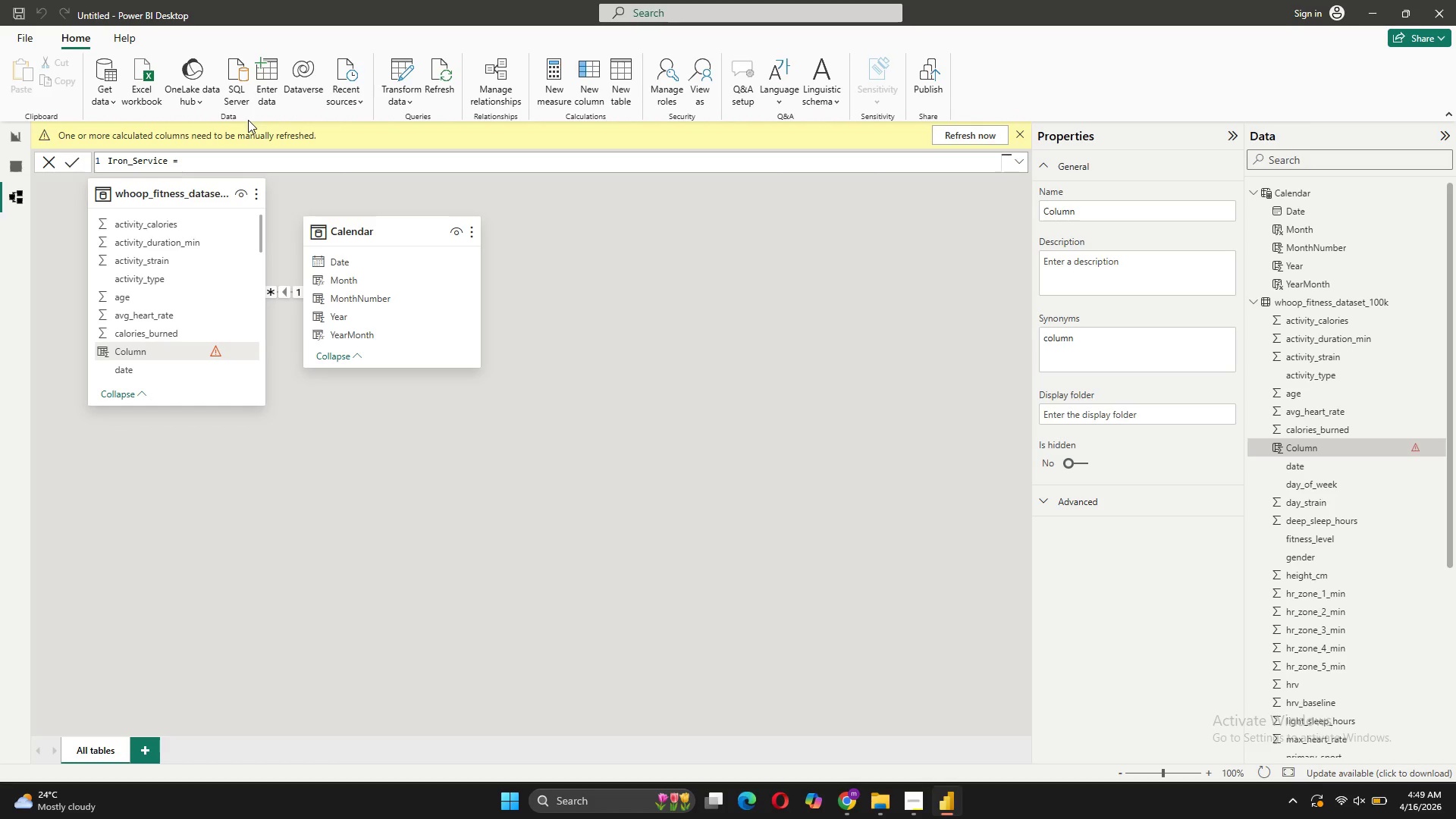 
left_click([15, 169])
 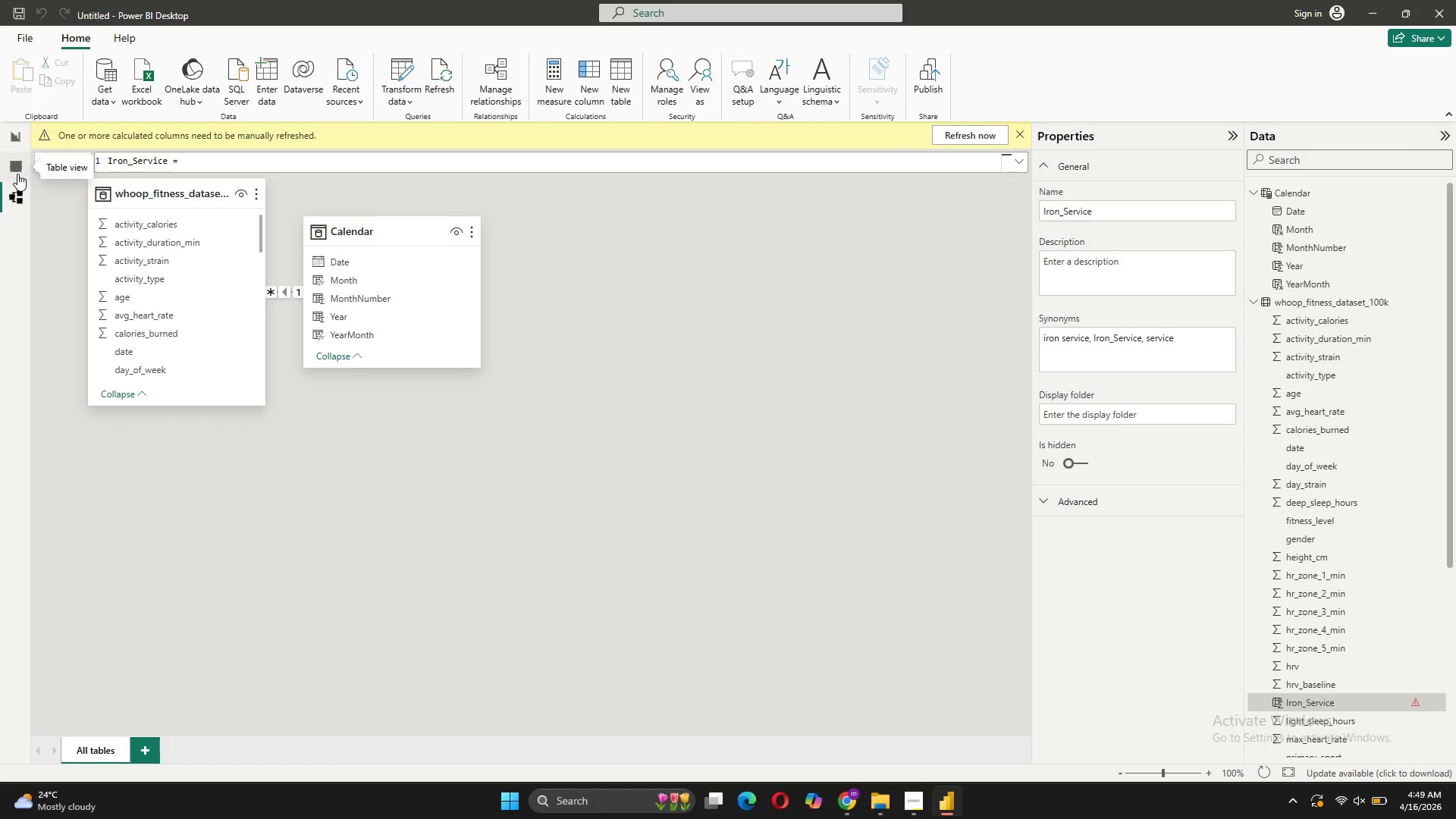 
wait(9.42)
 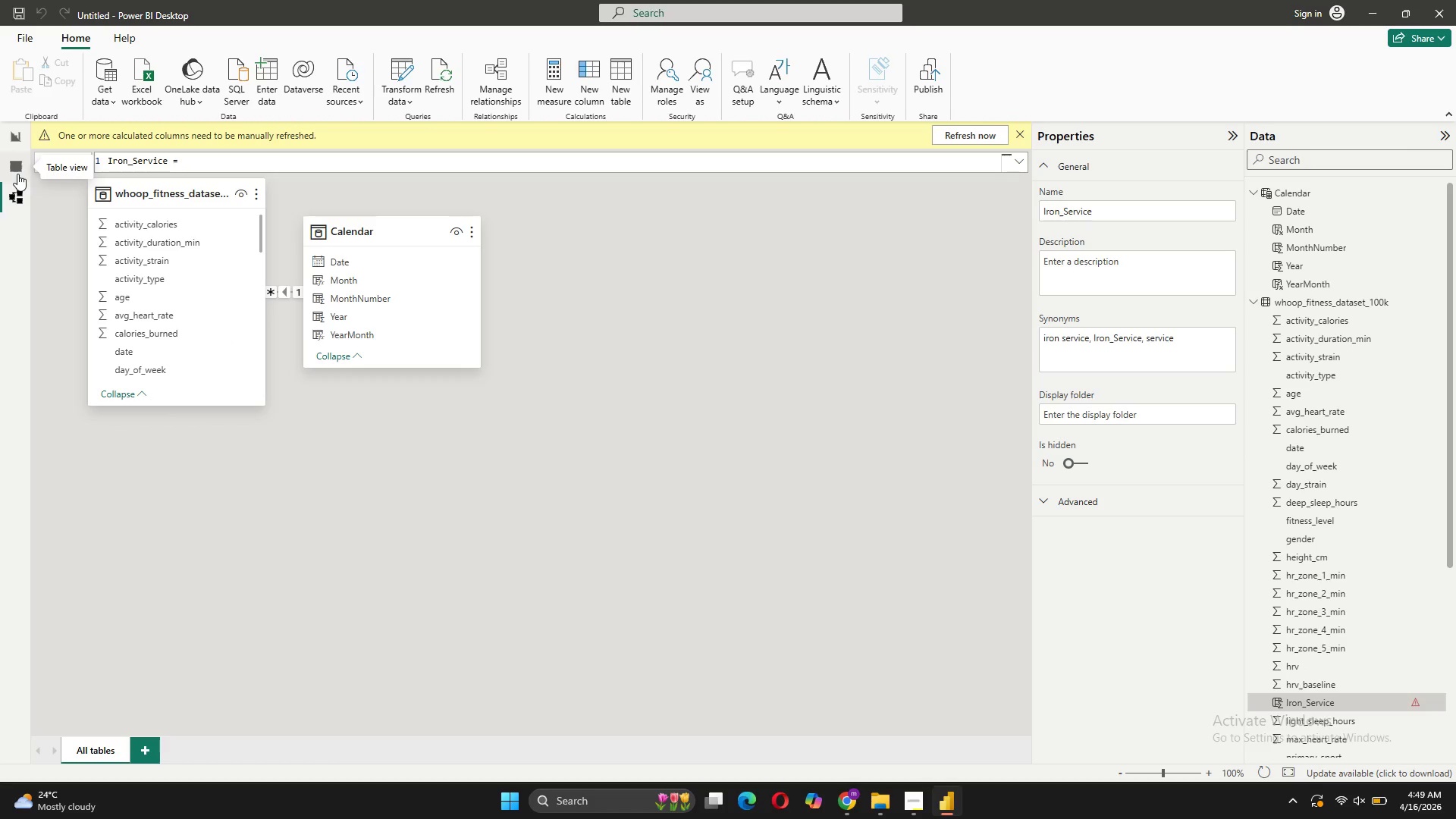 
left_click([349, 509])
 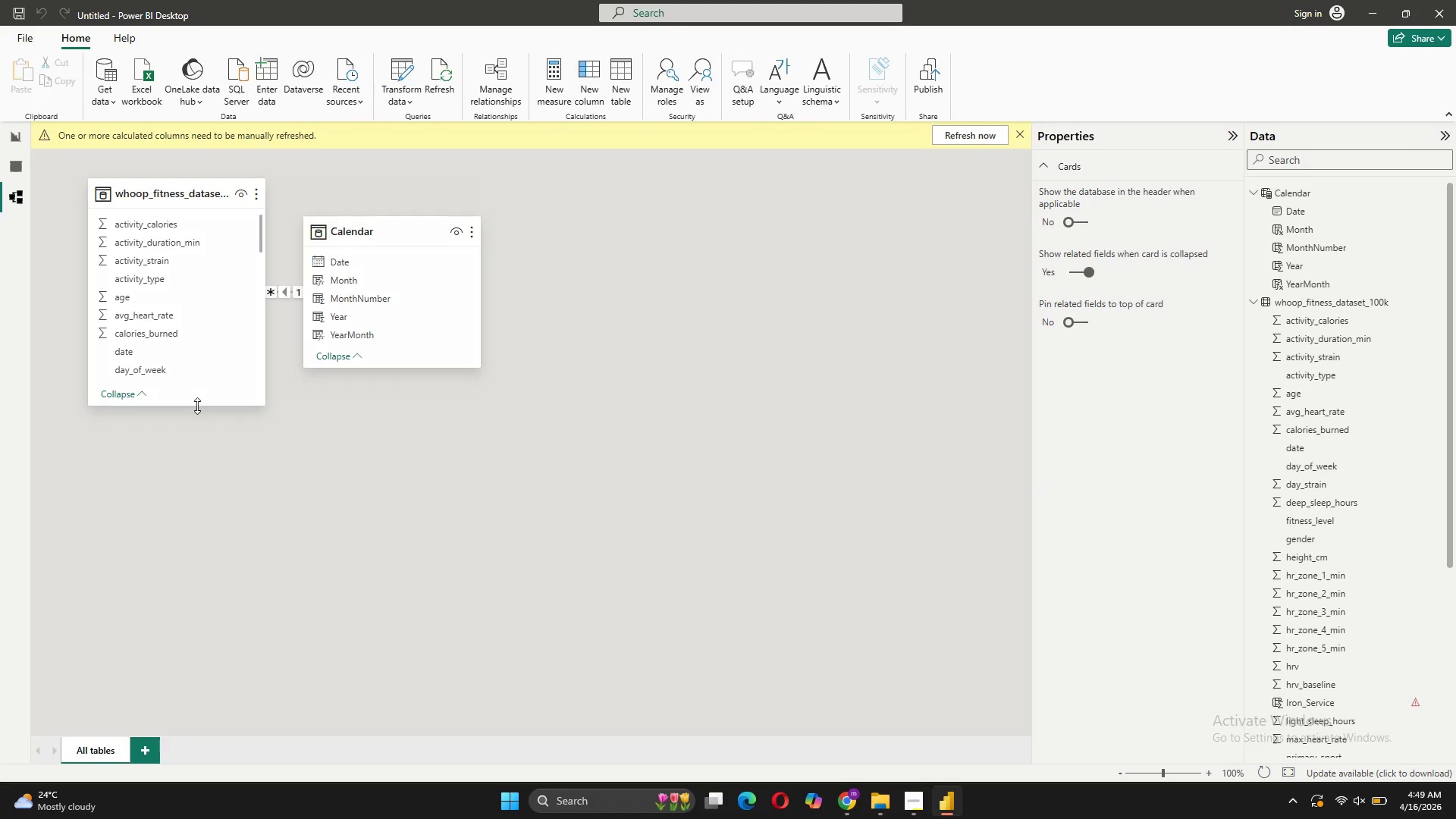 
double_click([201, 391])
 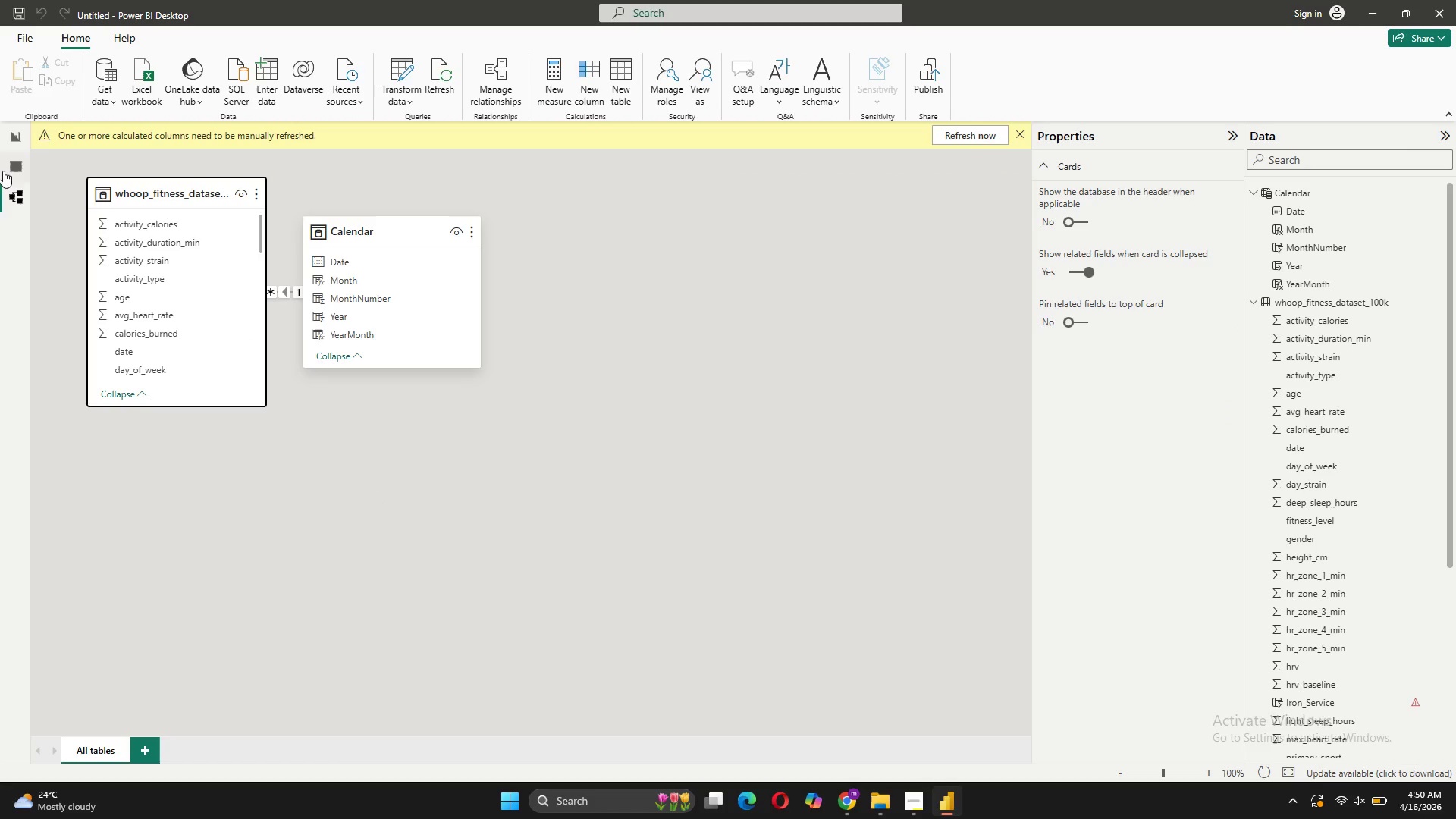 
left_click([5, 165])
 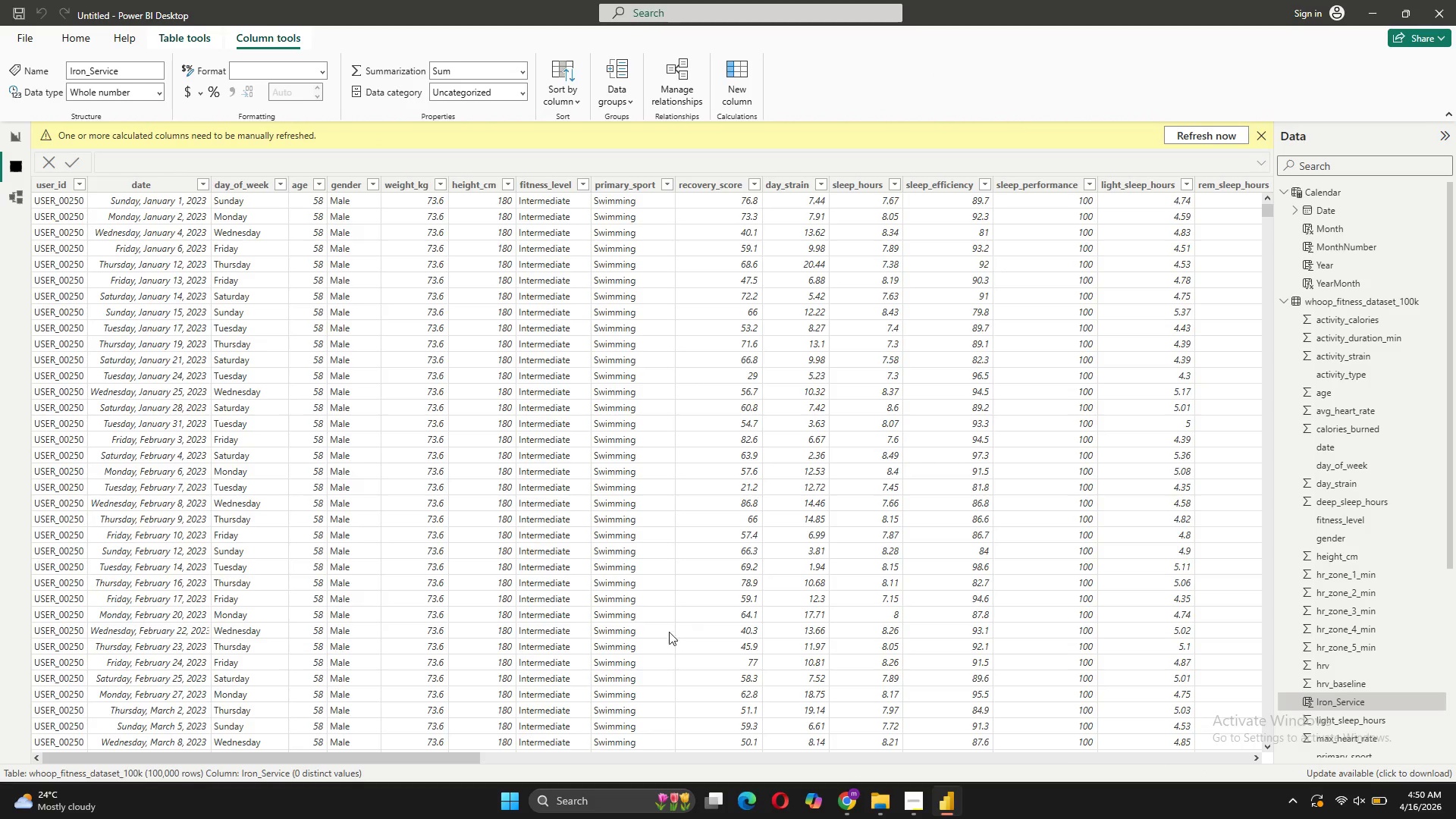 
left_click_drag(start_coordinate=[479, 758], to_coordinate=[1011, 818])
 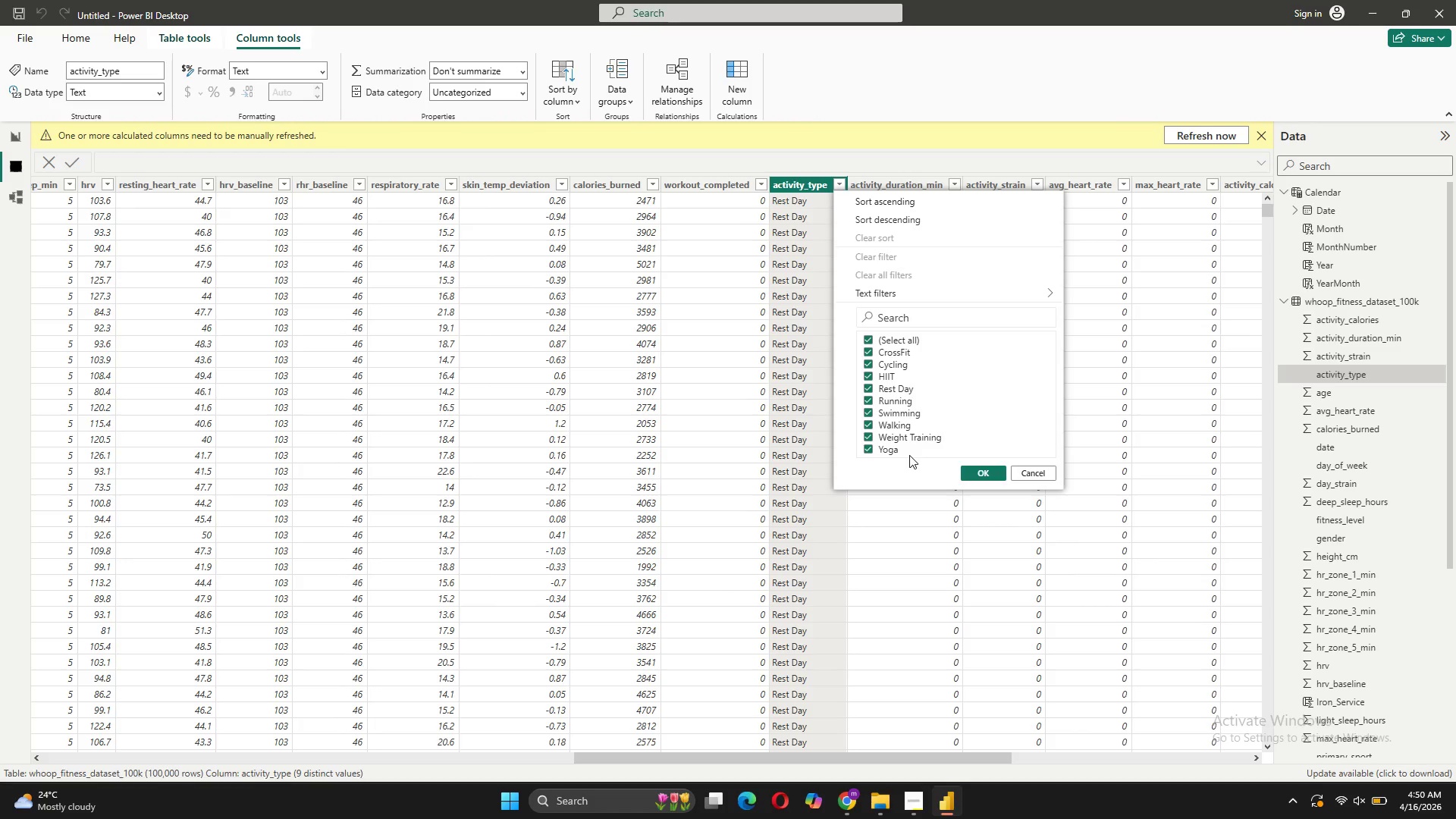 
wait(15.26)
 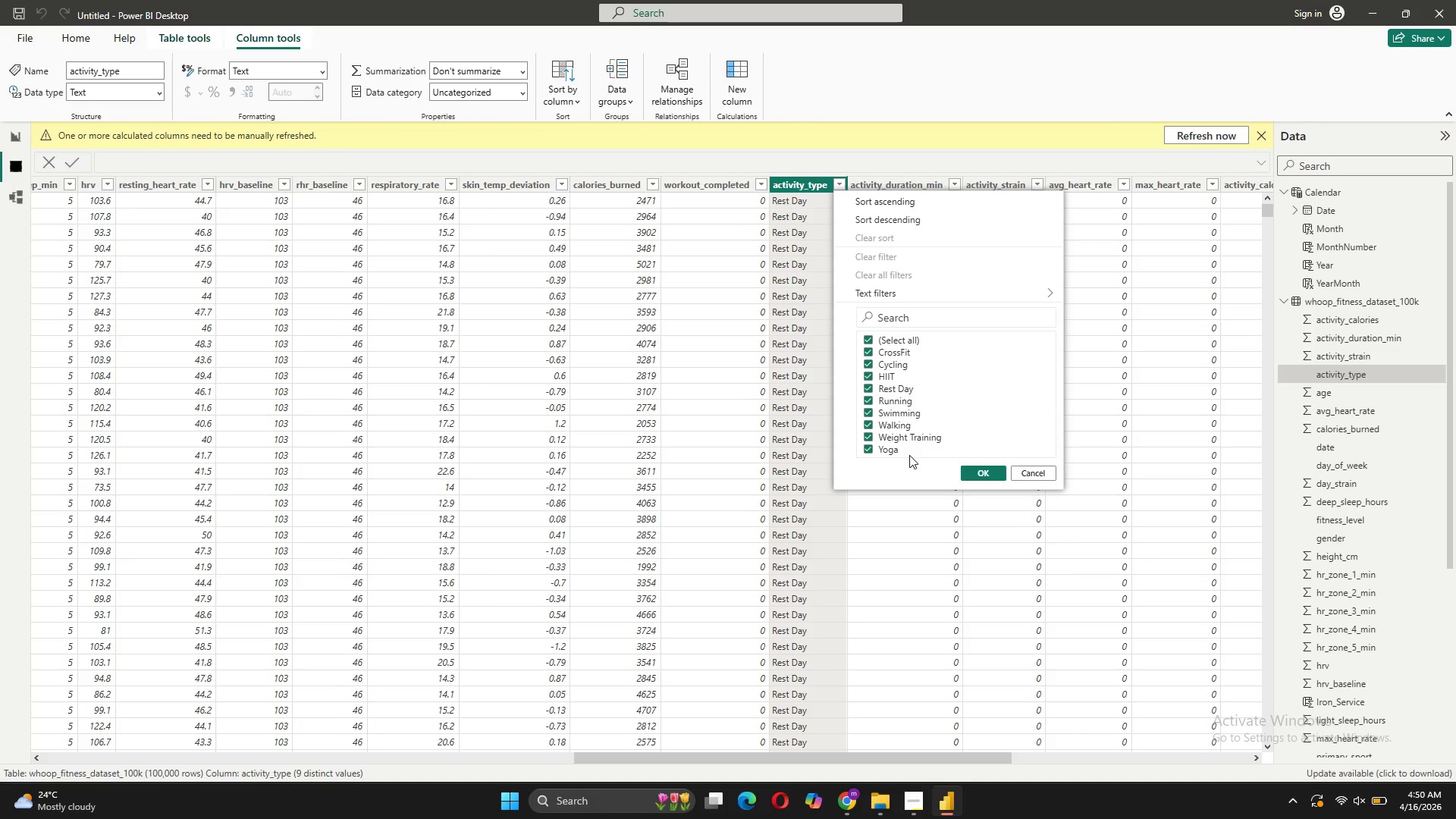 
left_click([968, 472])
 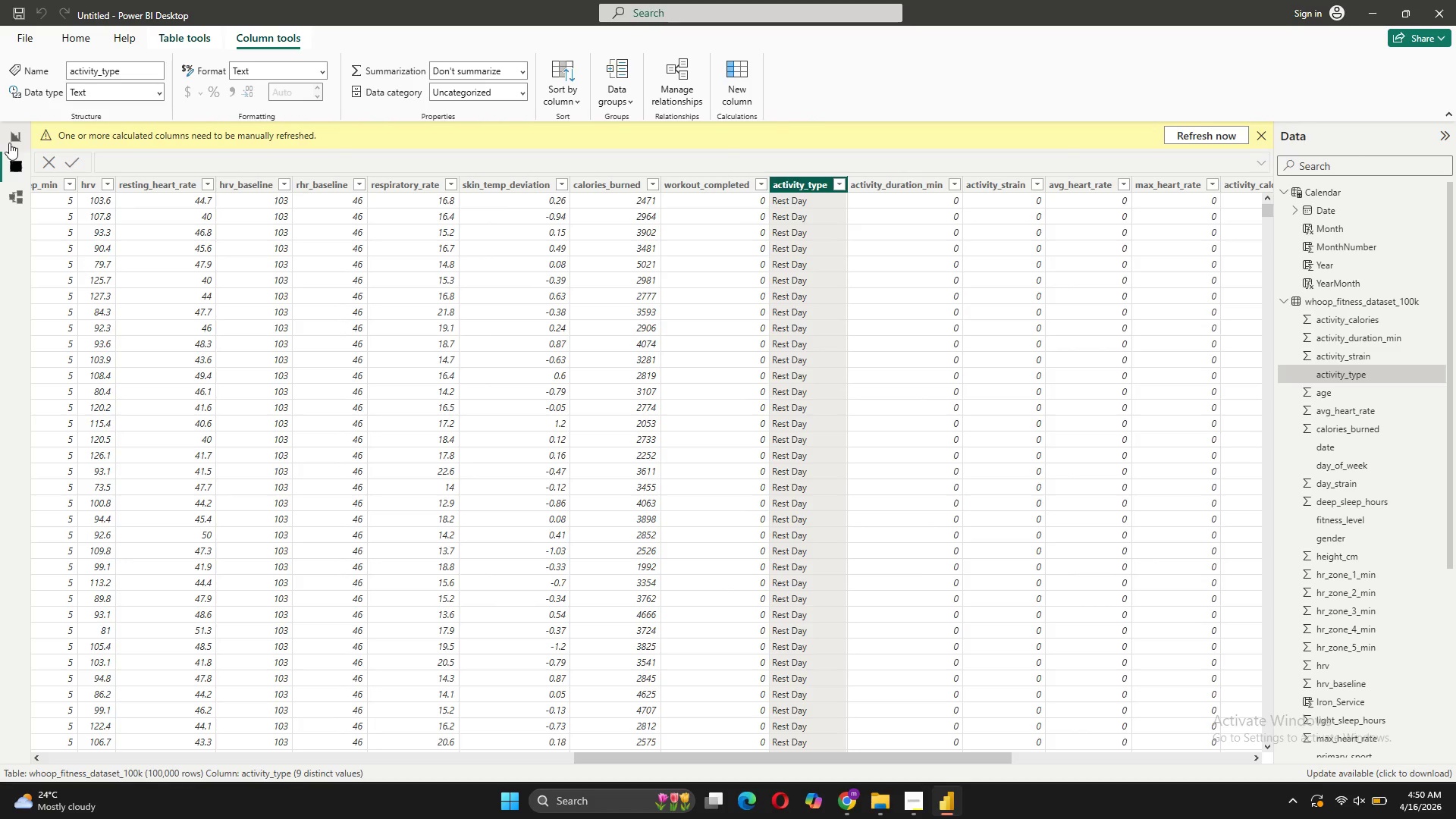 
left_click([20, 190])
 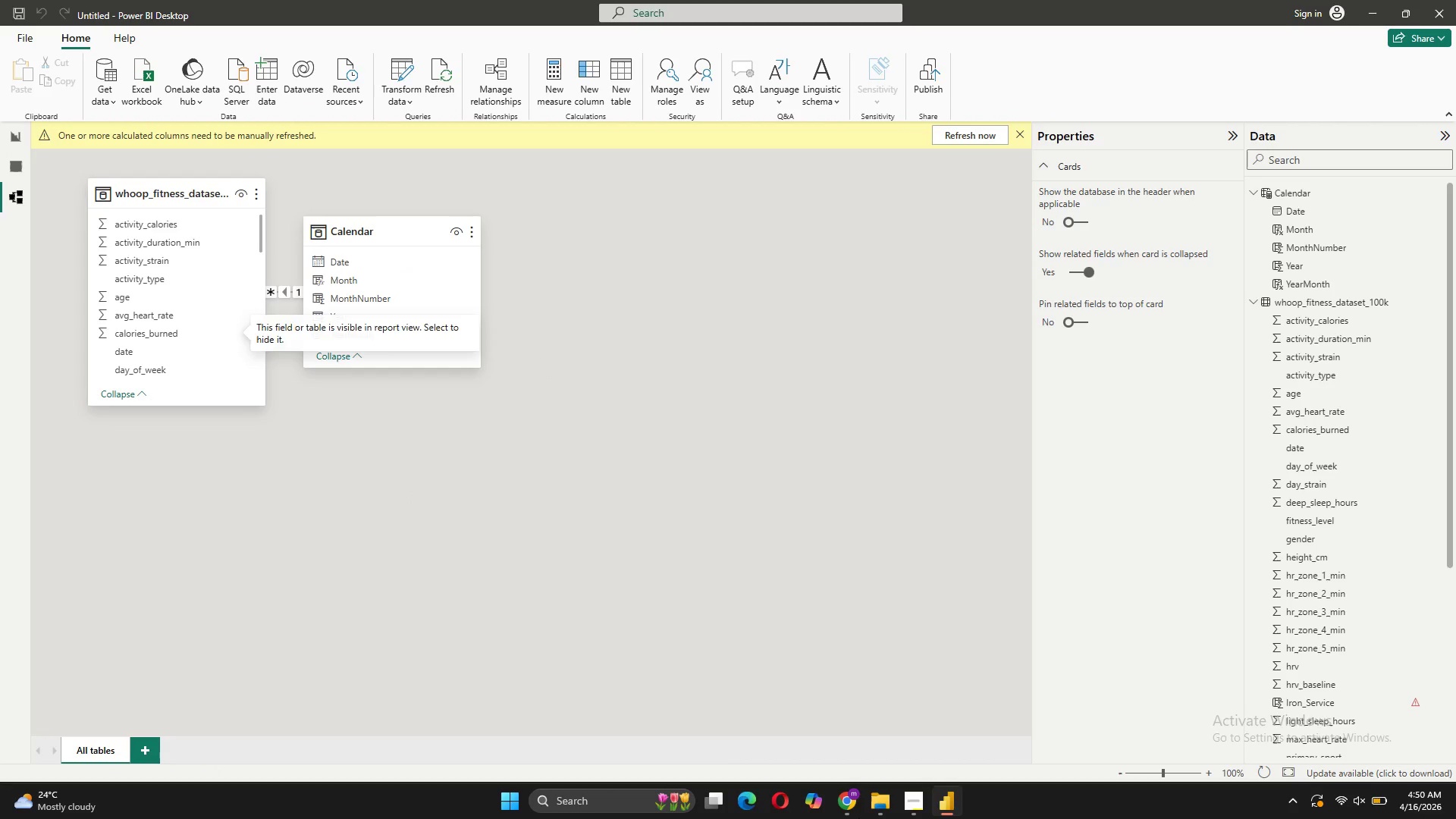 
left_click([1369, 701])
 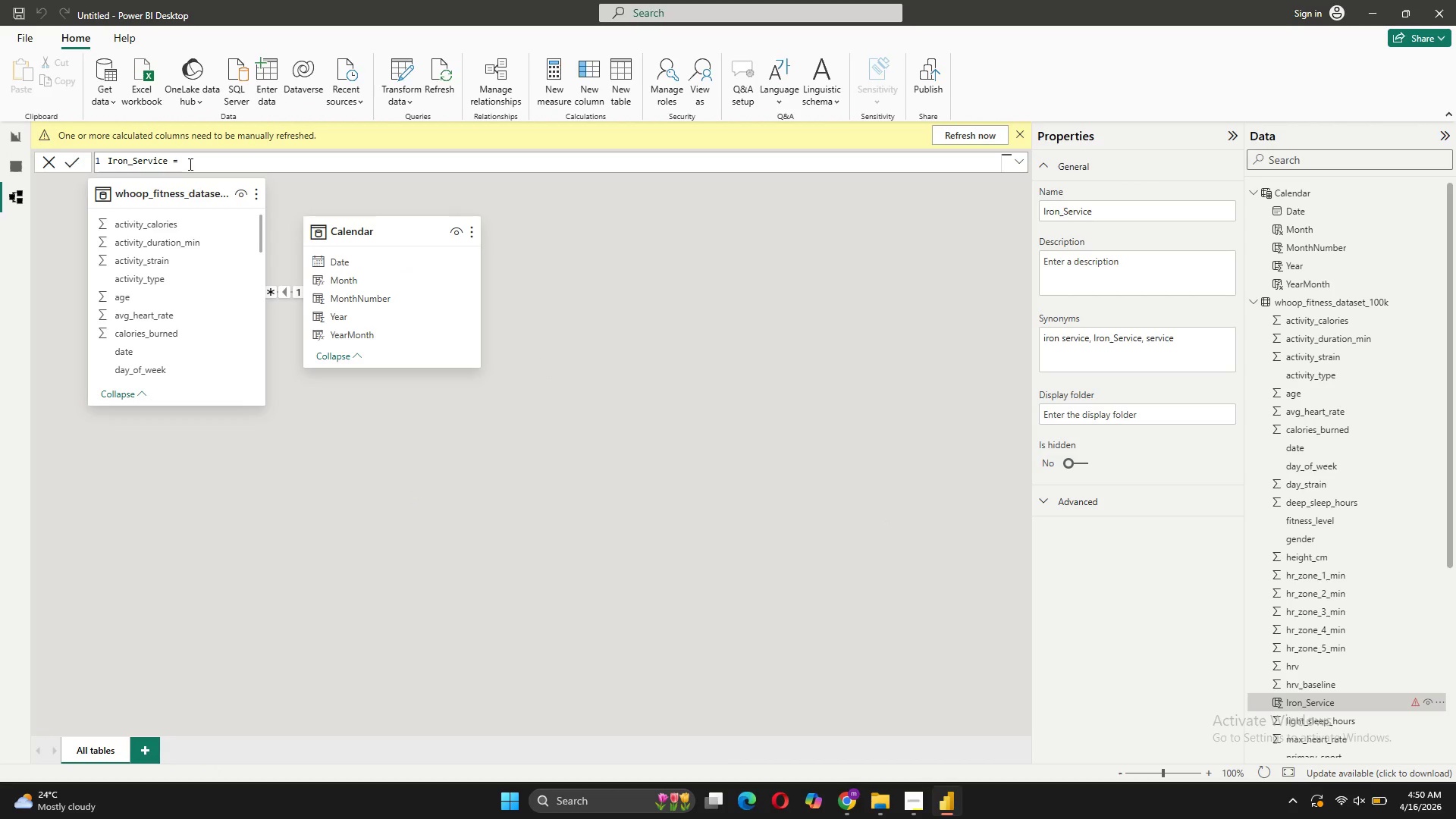 
left_click([189, 164])
 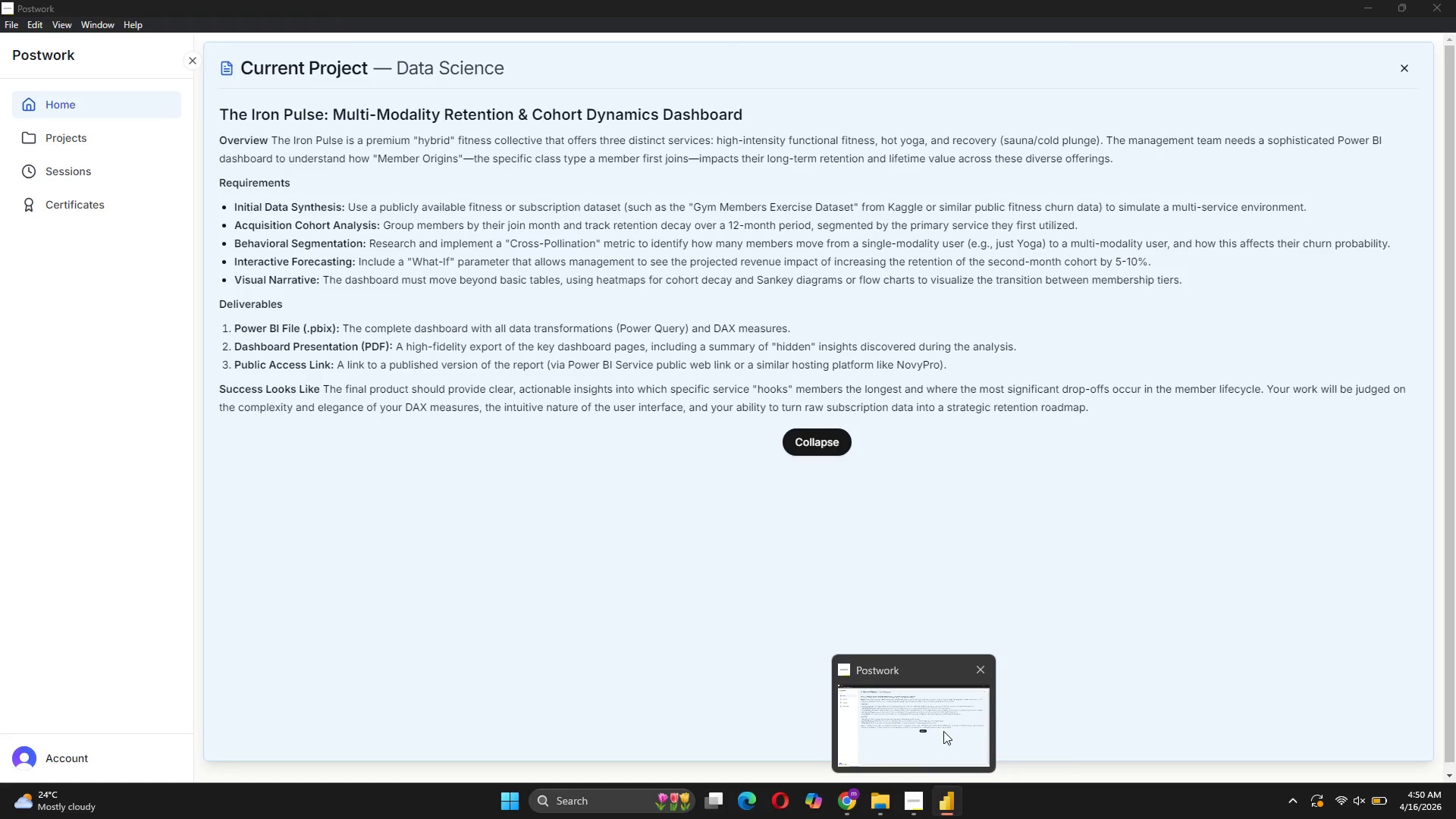 
wait(5.86)
 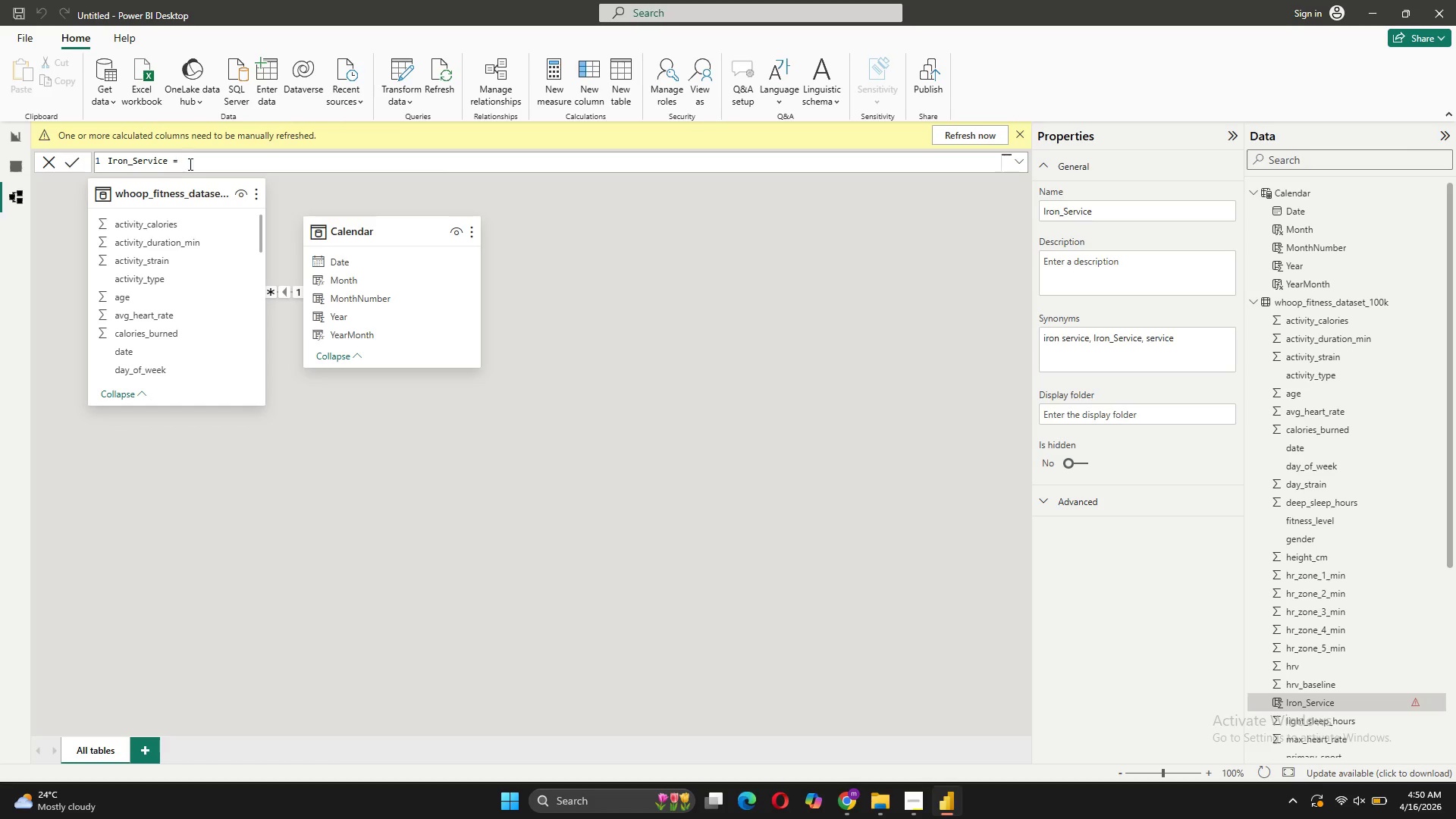 
left_click([943, 731])